 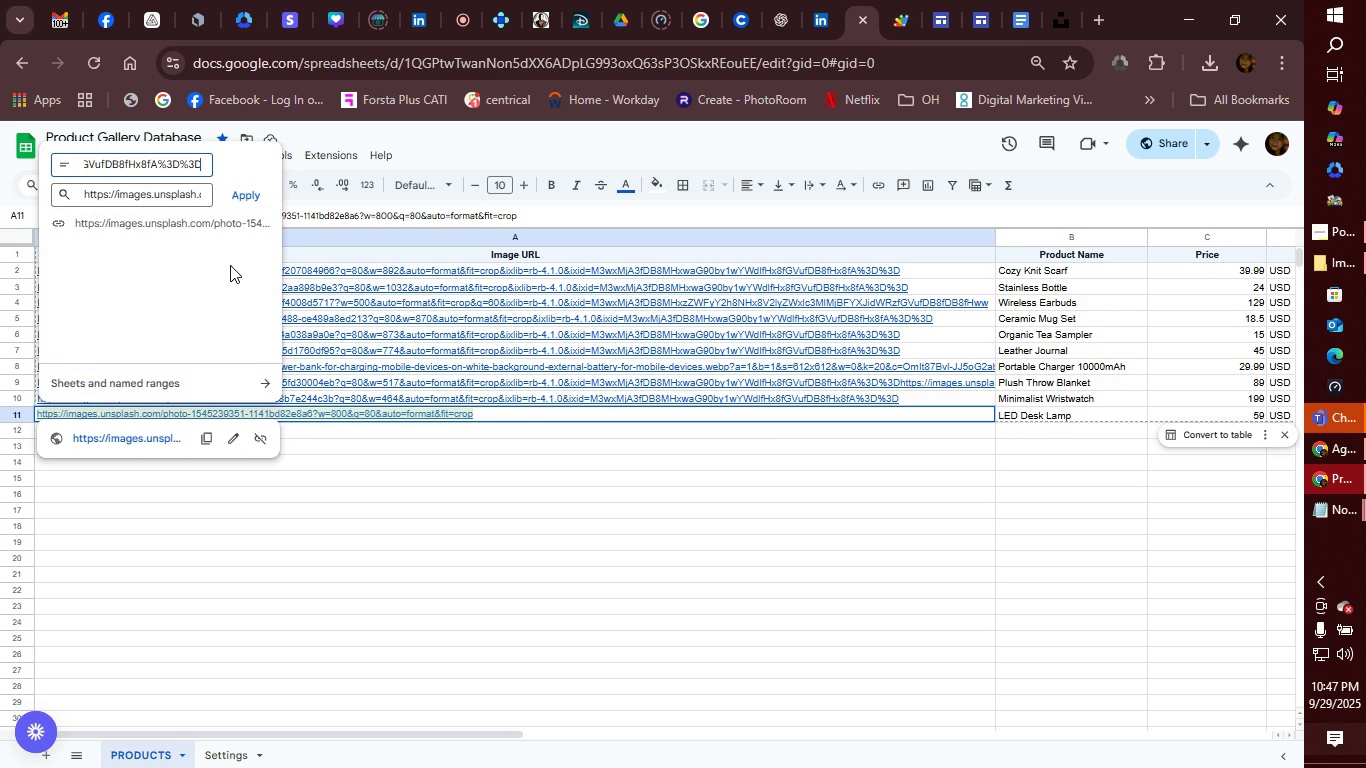 
left_click([255, 197])
 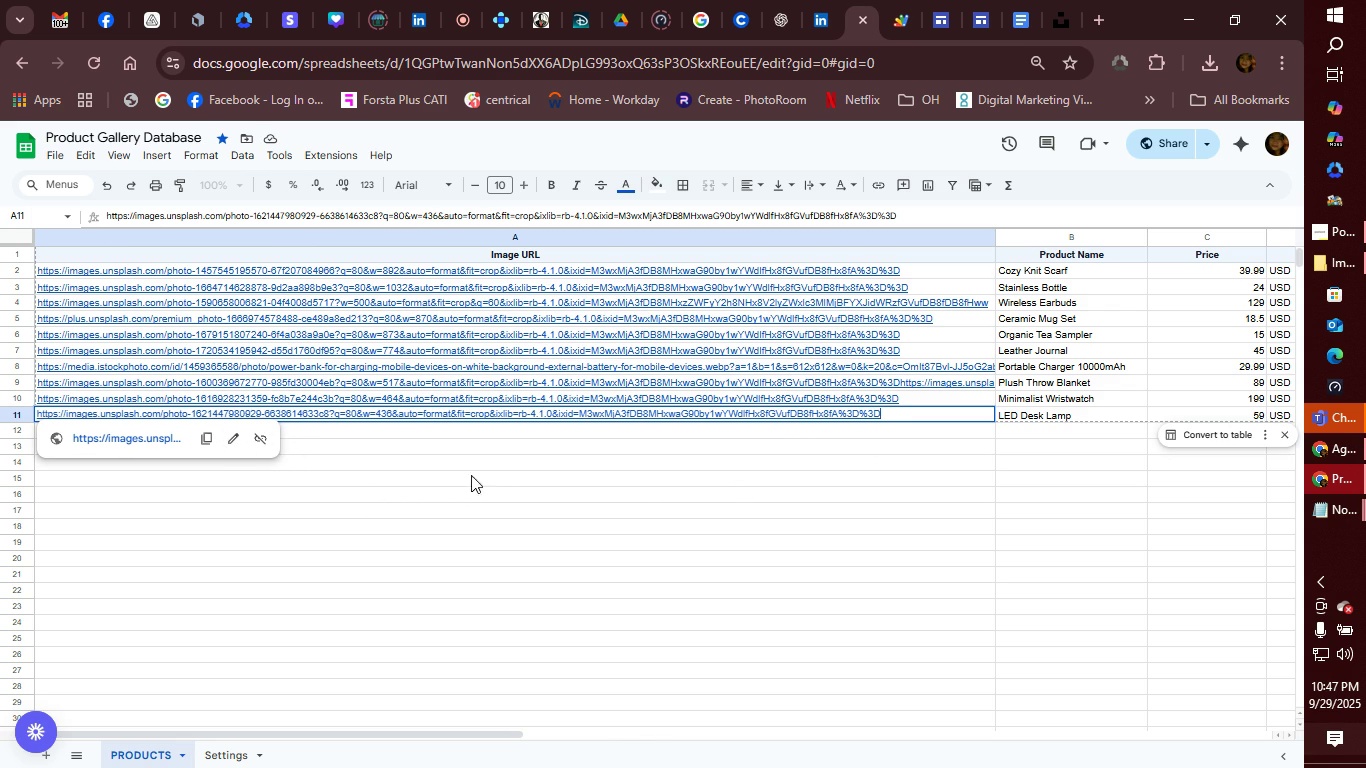 
wait(7.82)
 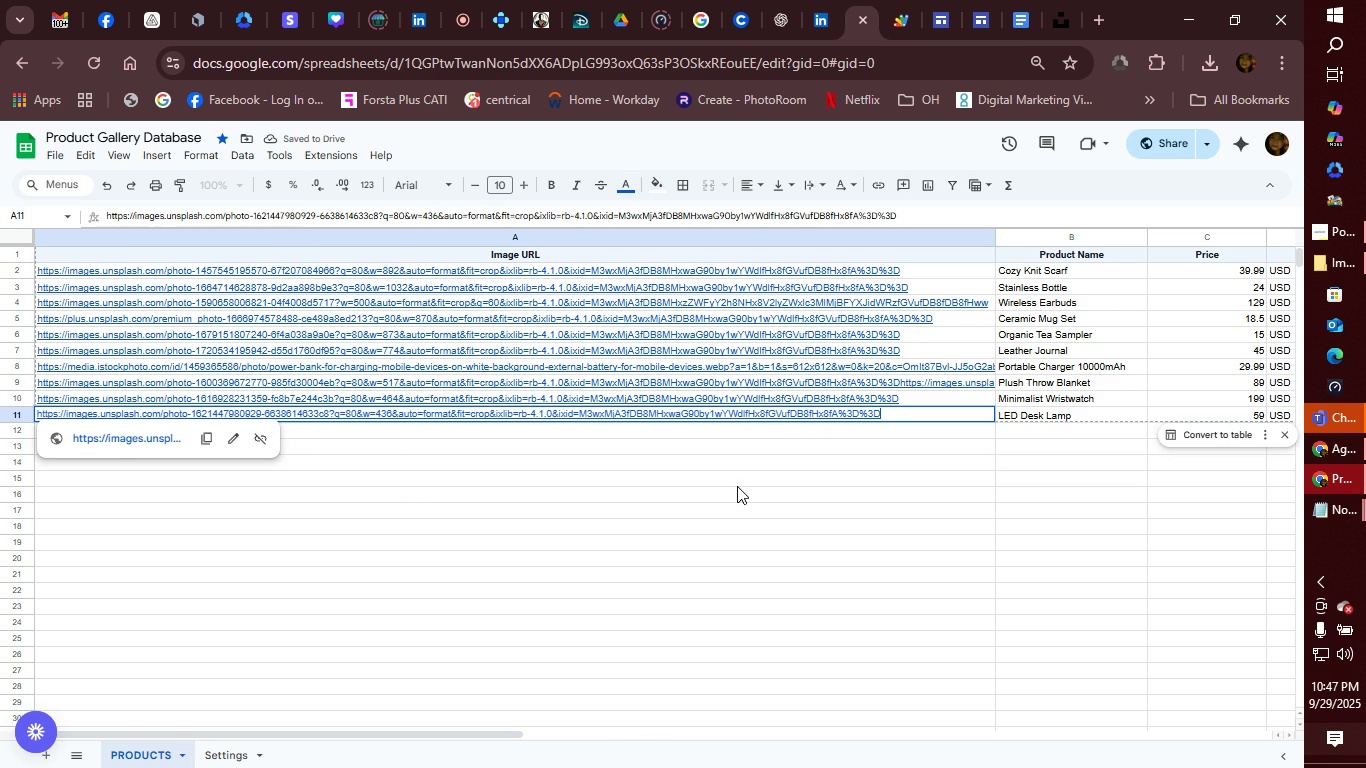 
left_click([893, 16])
 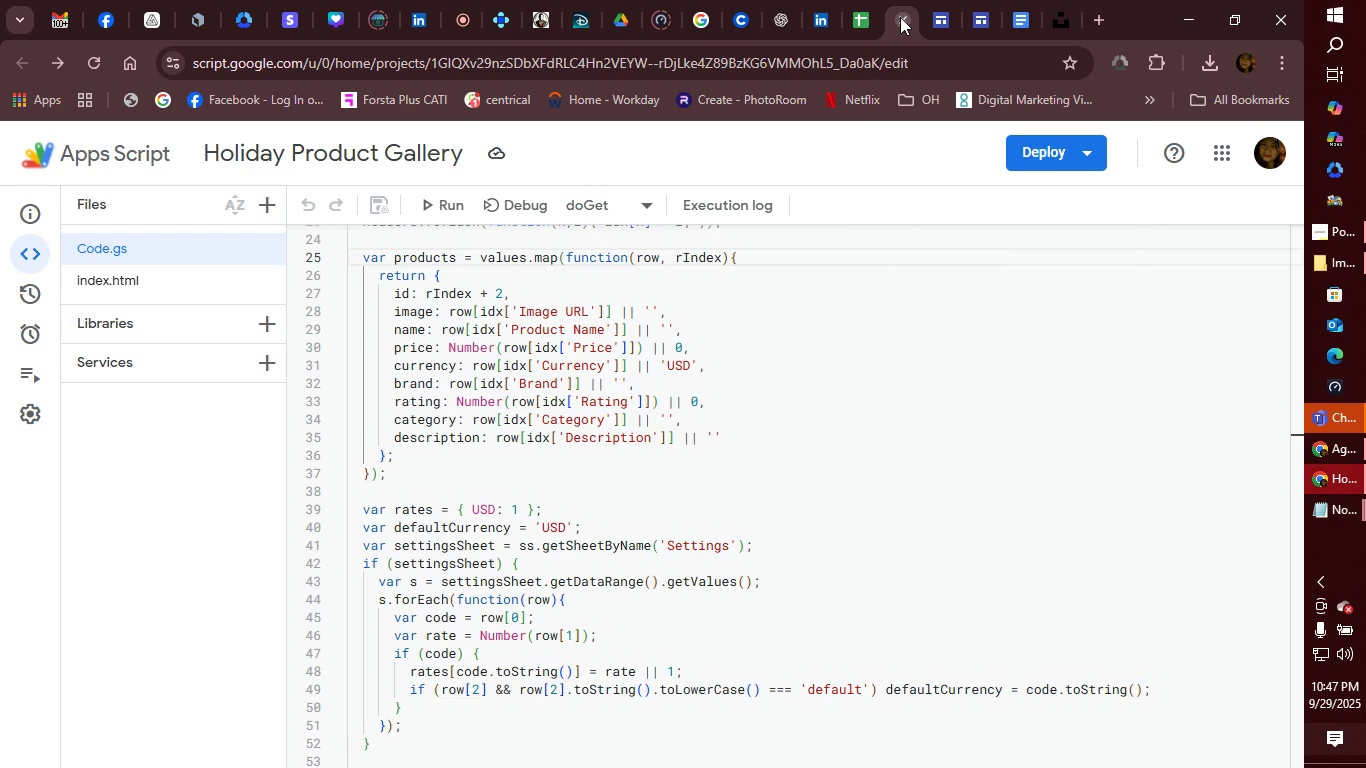 
left_click([900, 17])
 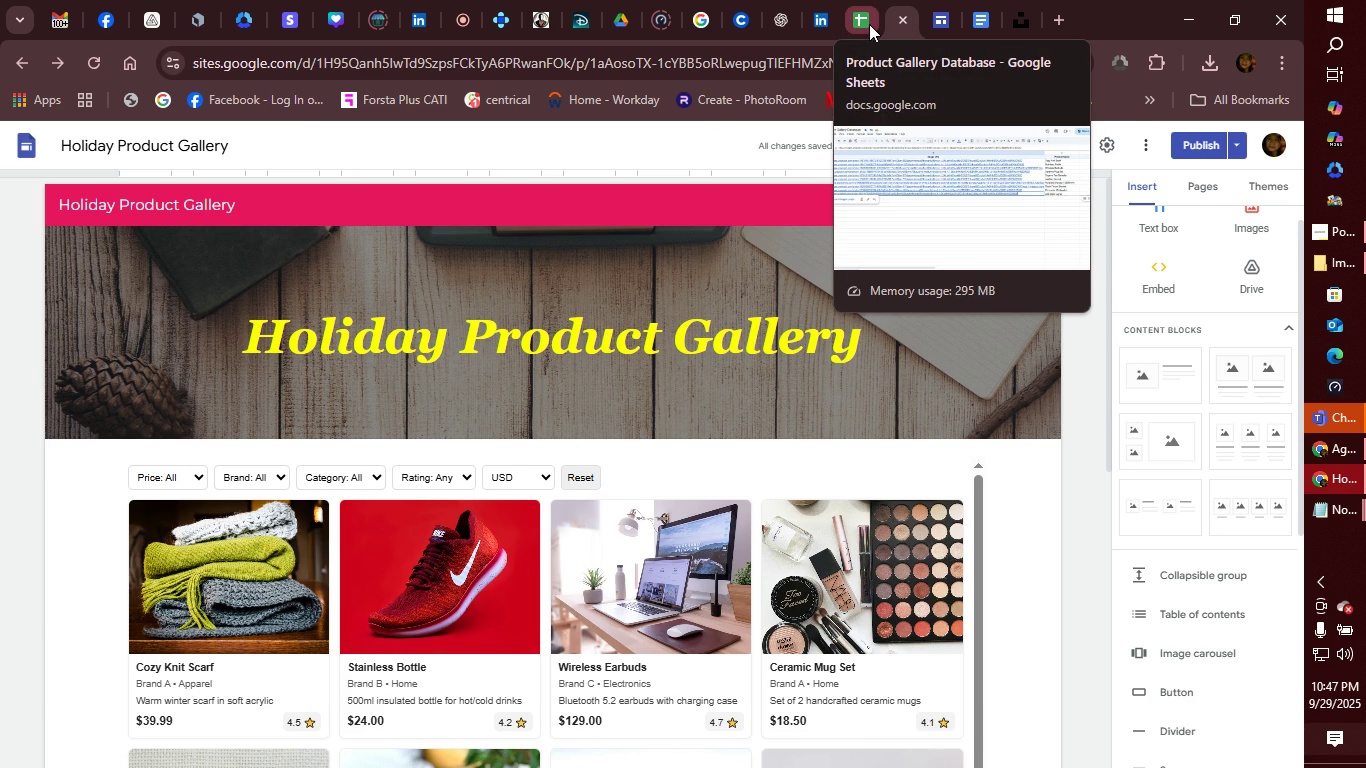 
left_click([869, 24])
 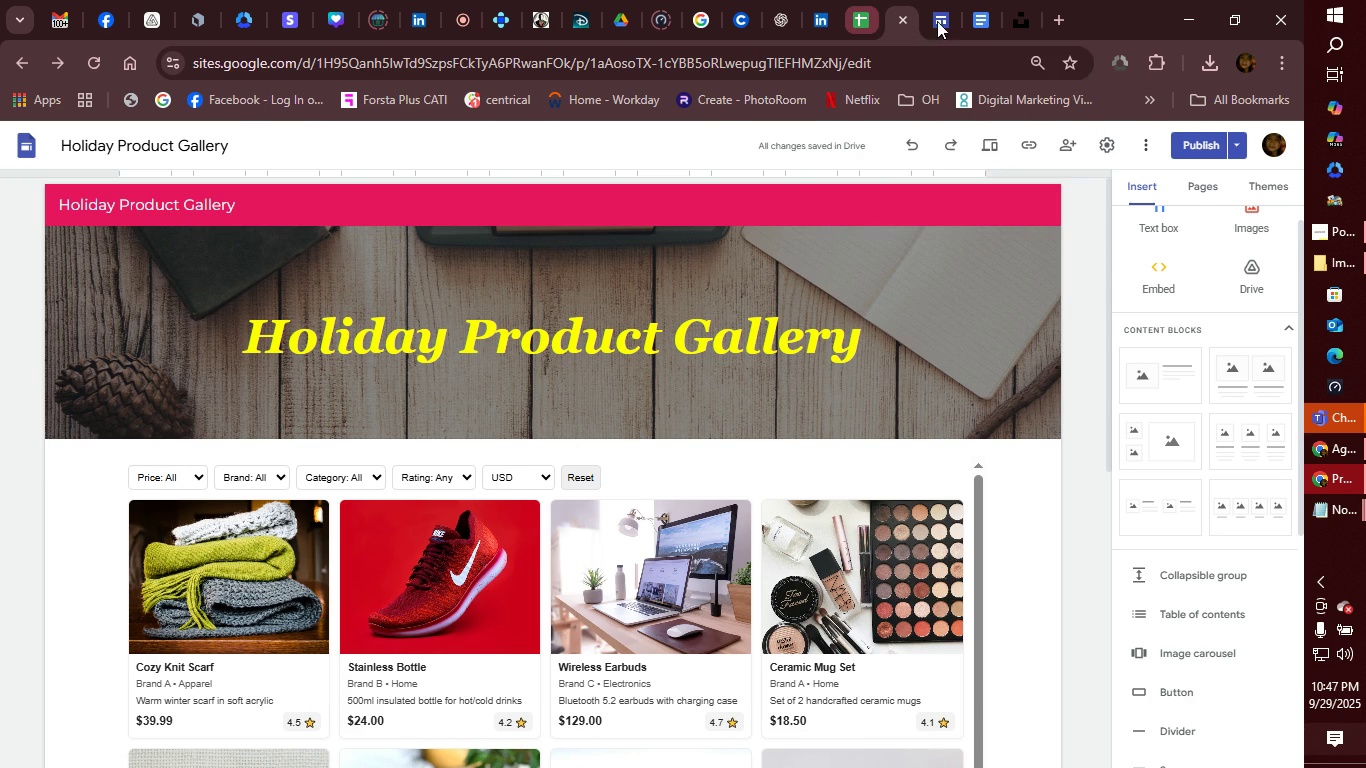 
left_click([945, 16])
 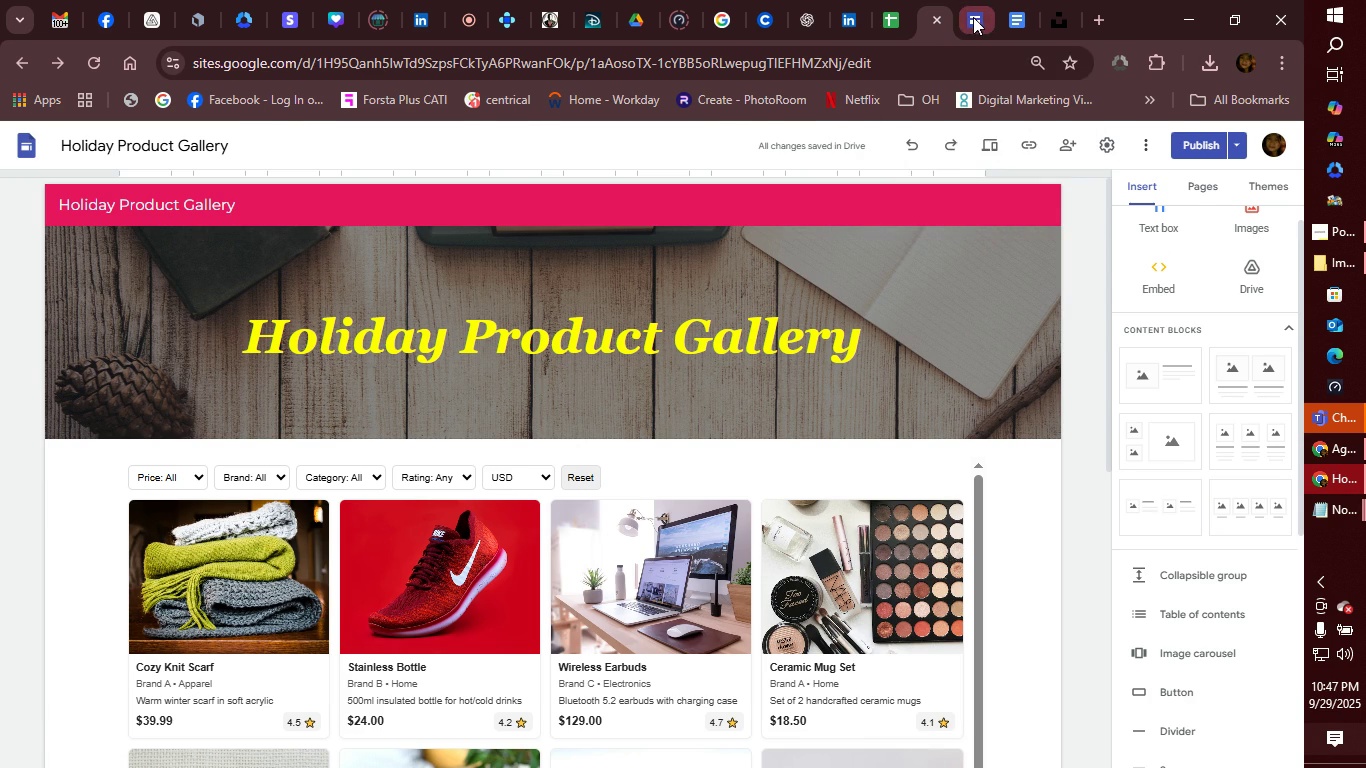 
left_click([973, 17])
 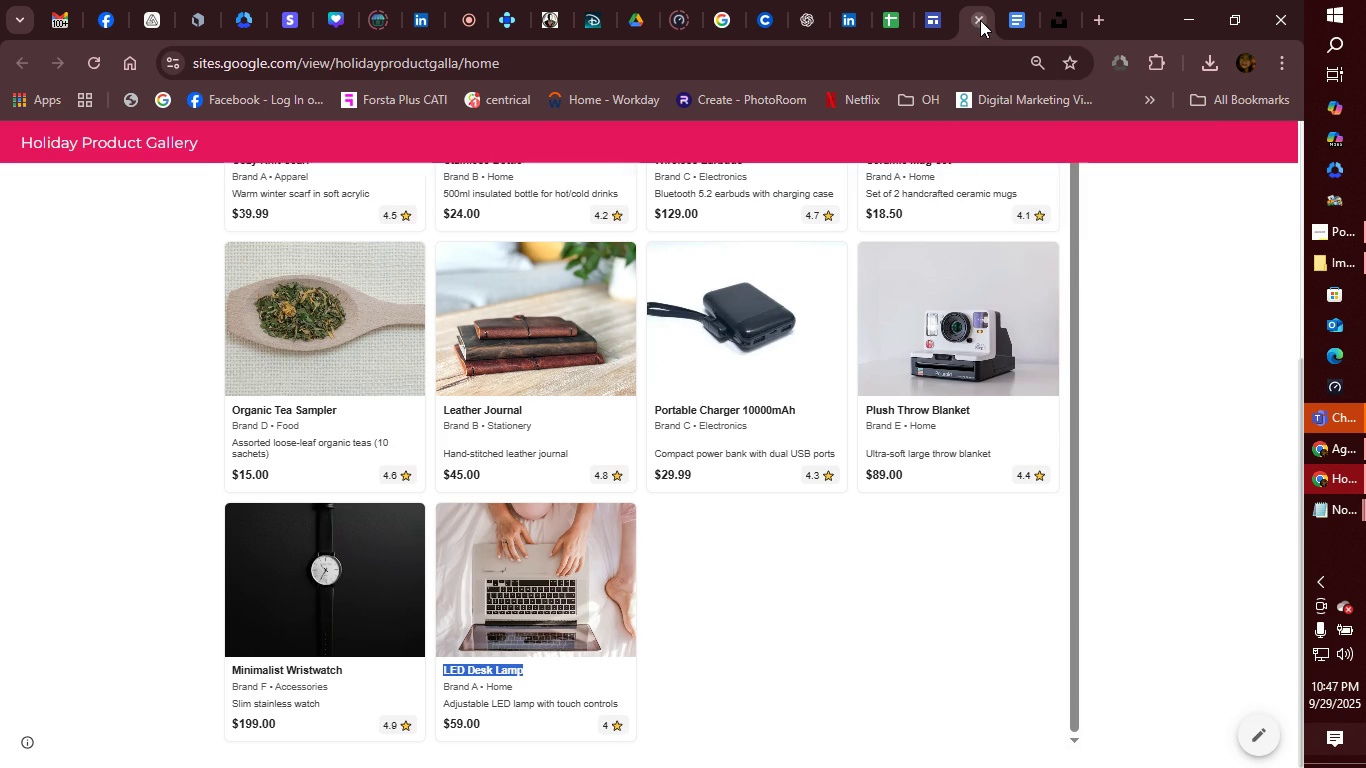 
left_click([980, 20])
 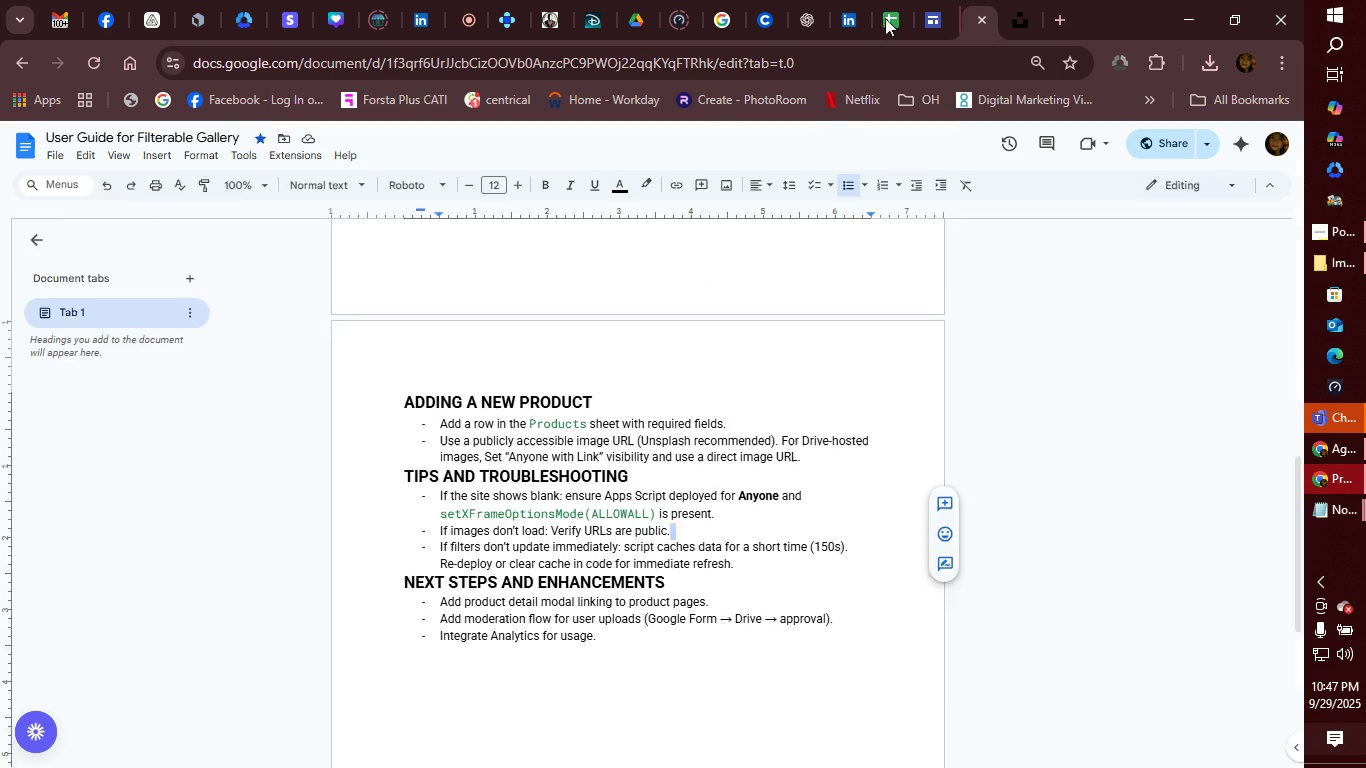 
left_click([885, 18])
 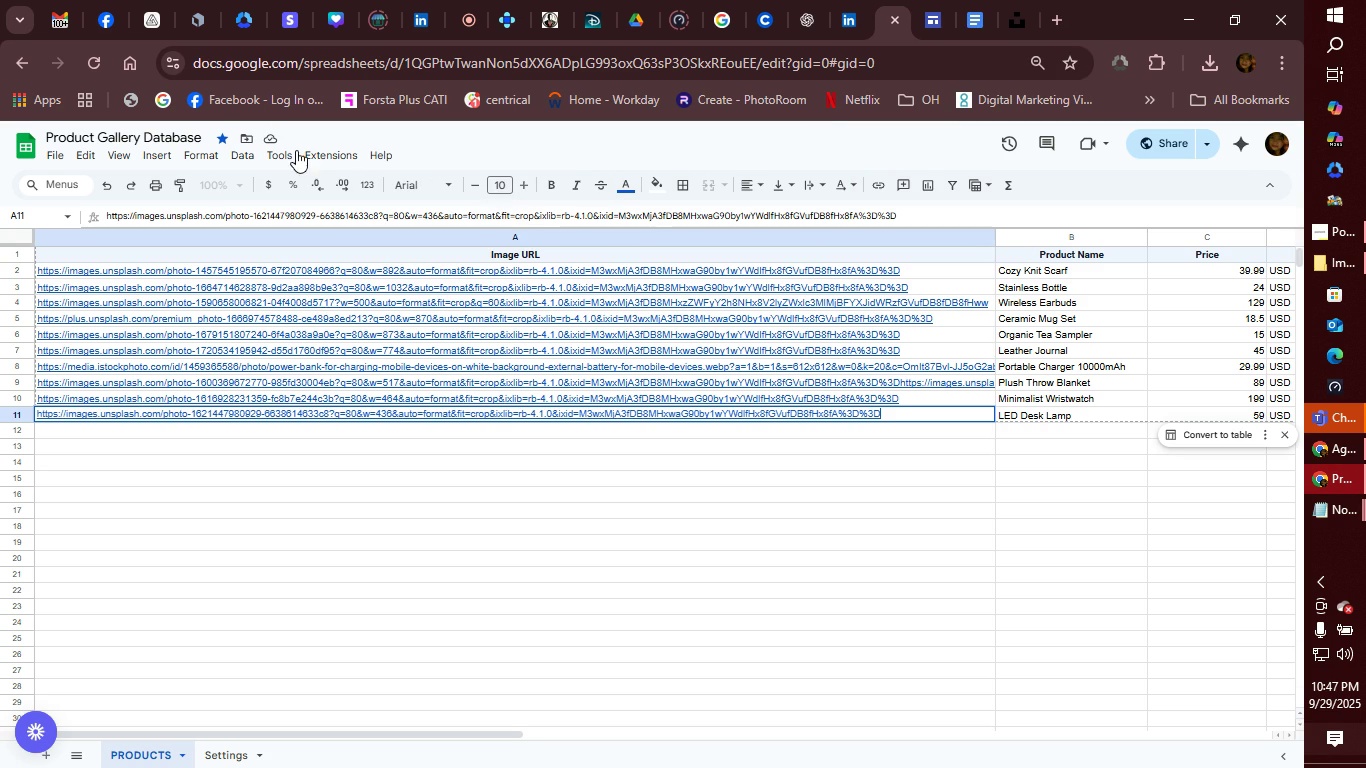 
left_click([296, 150])
 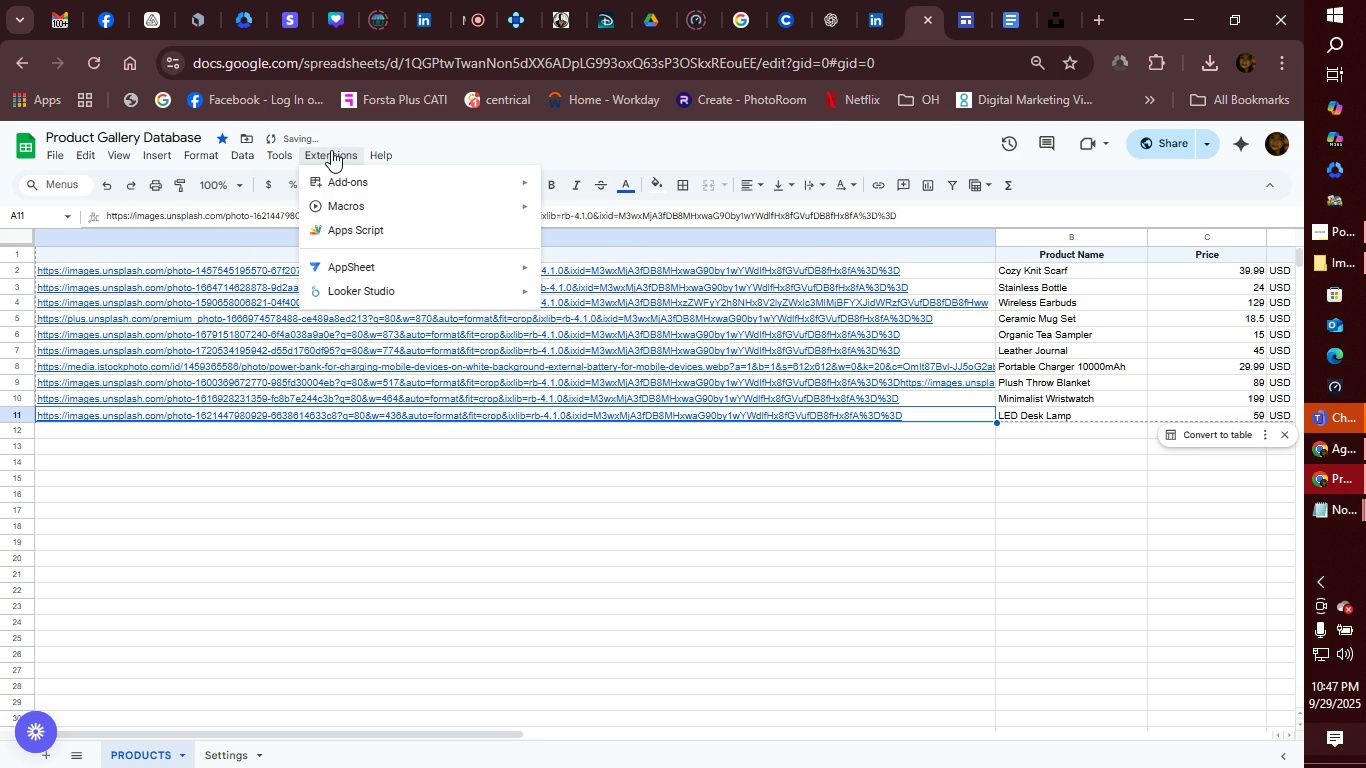 
left_click([331, 150])